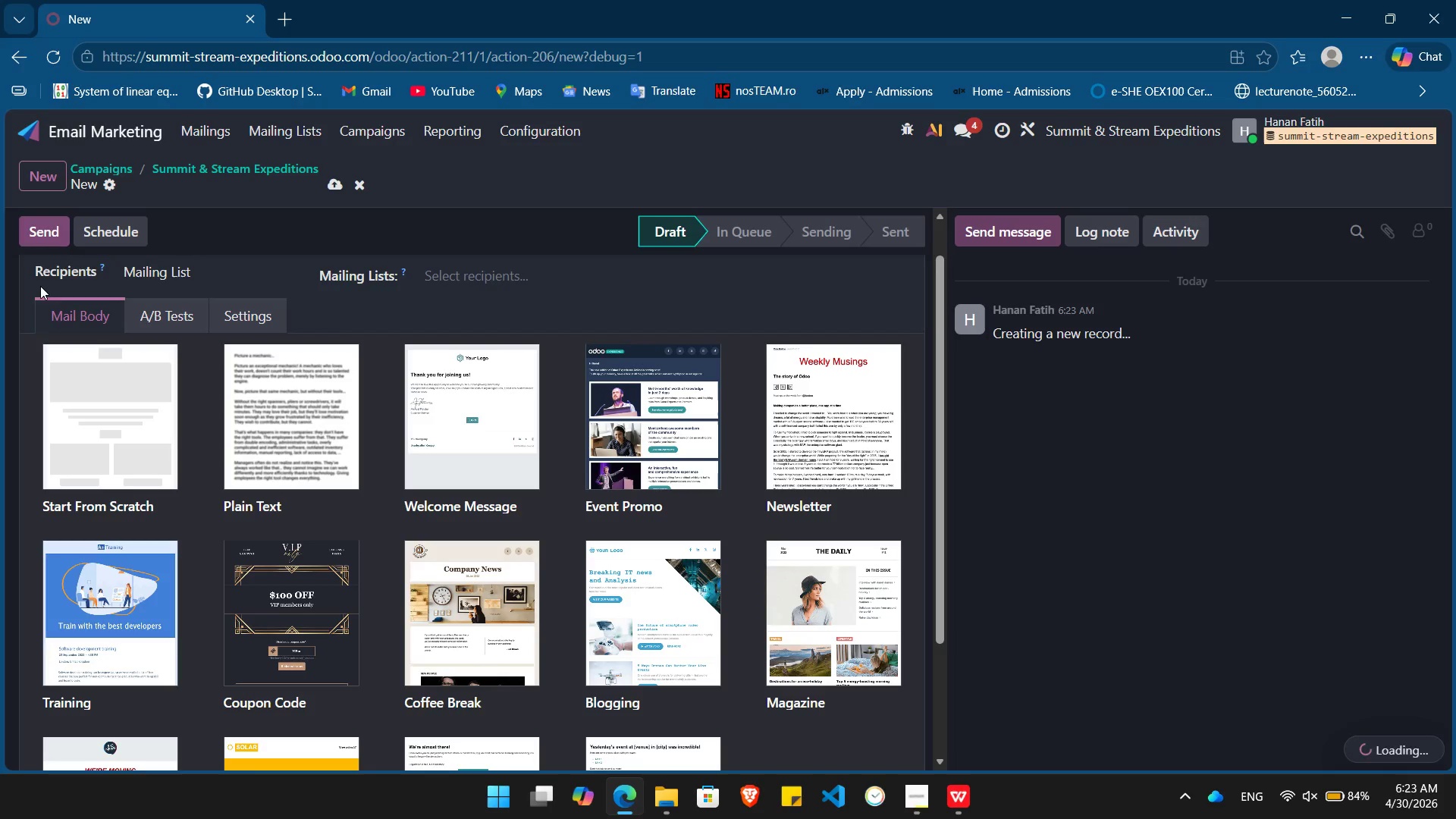 
left_click([86, 406])
 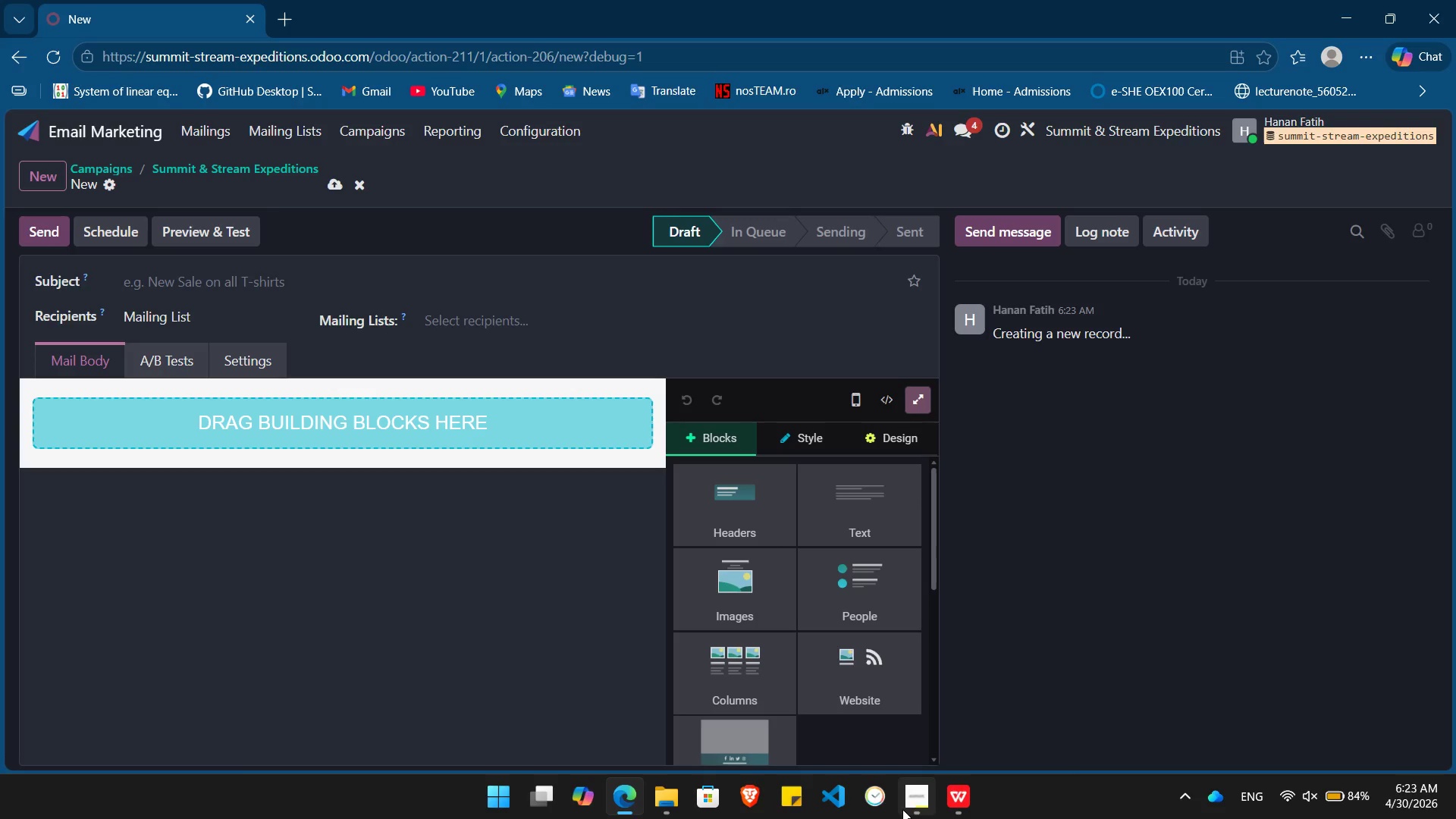 
left_click([911, 808])